 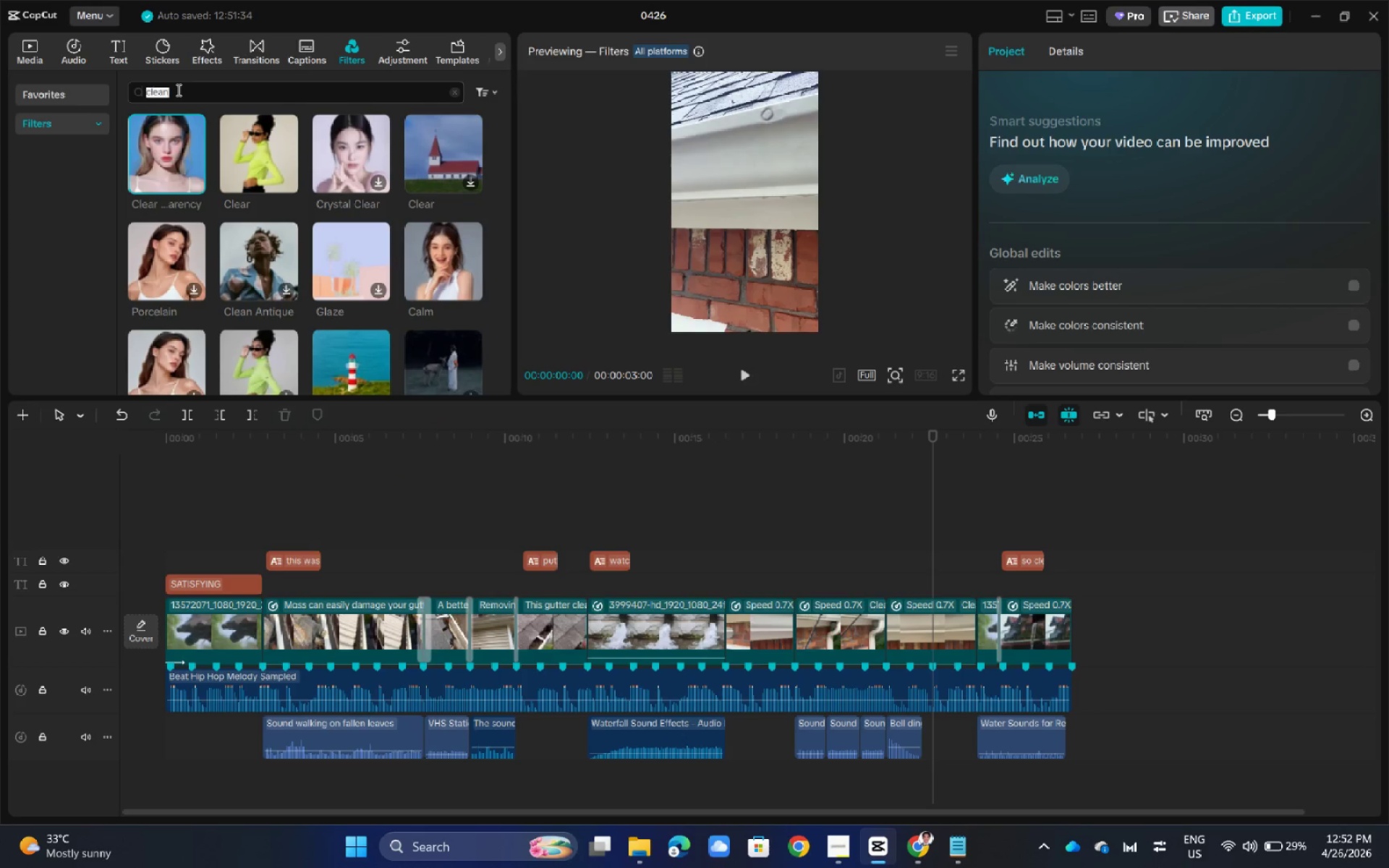 
triple_click([177, 90])
 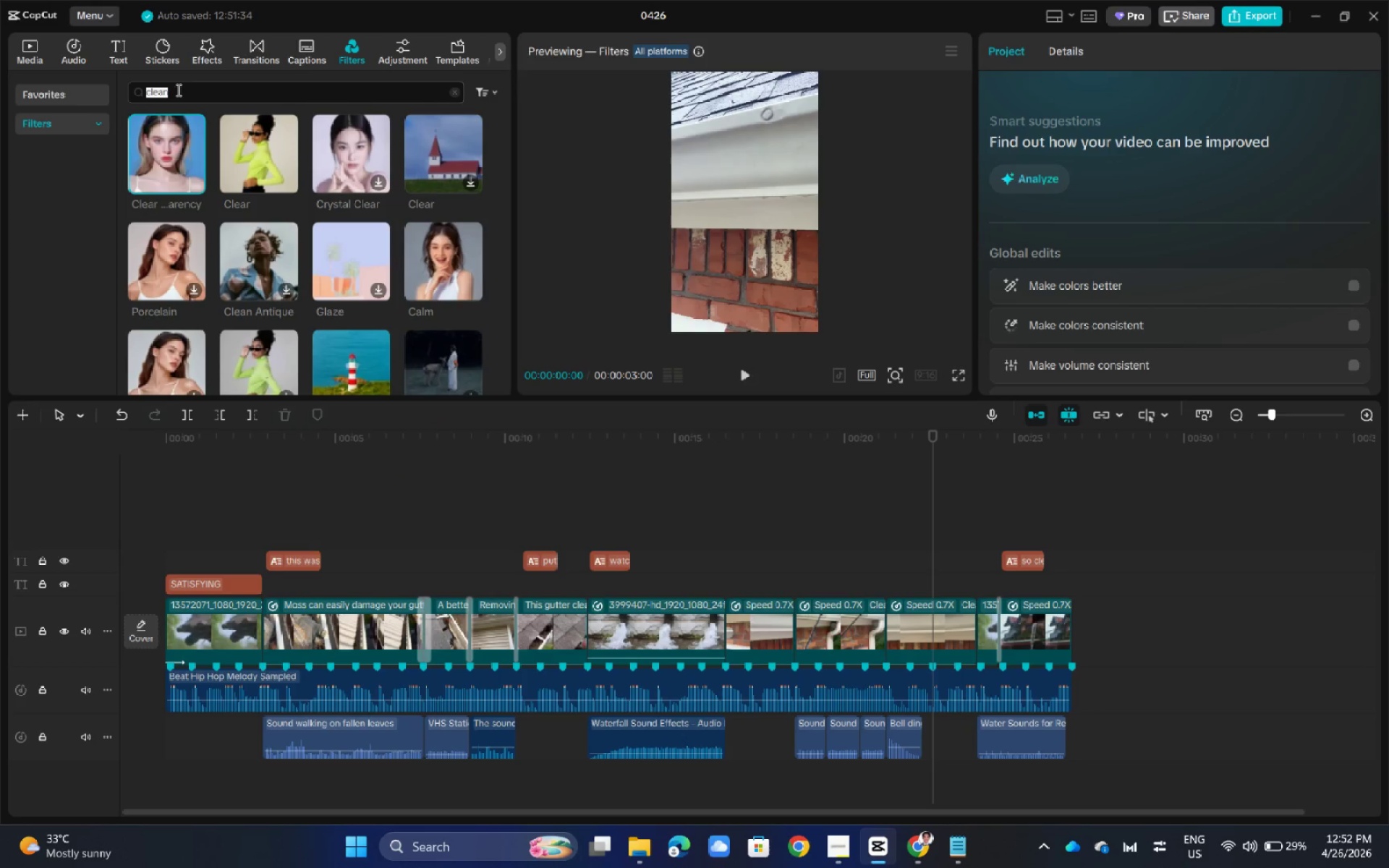 
type(vivid)
 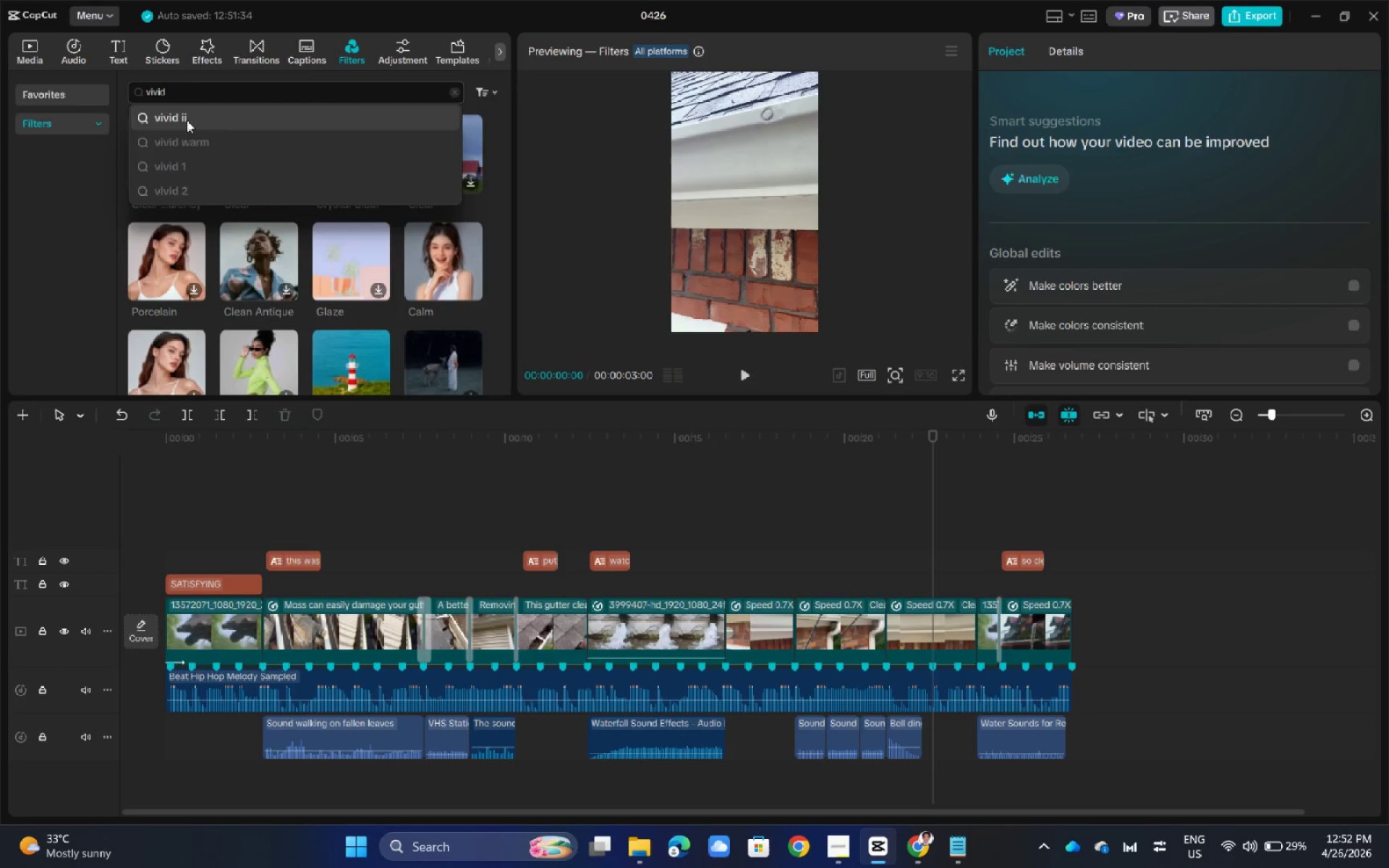 
left_click([189, 122])
 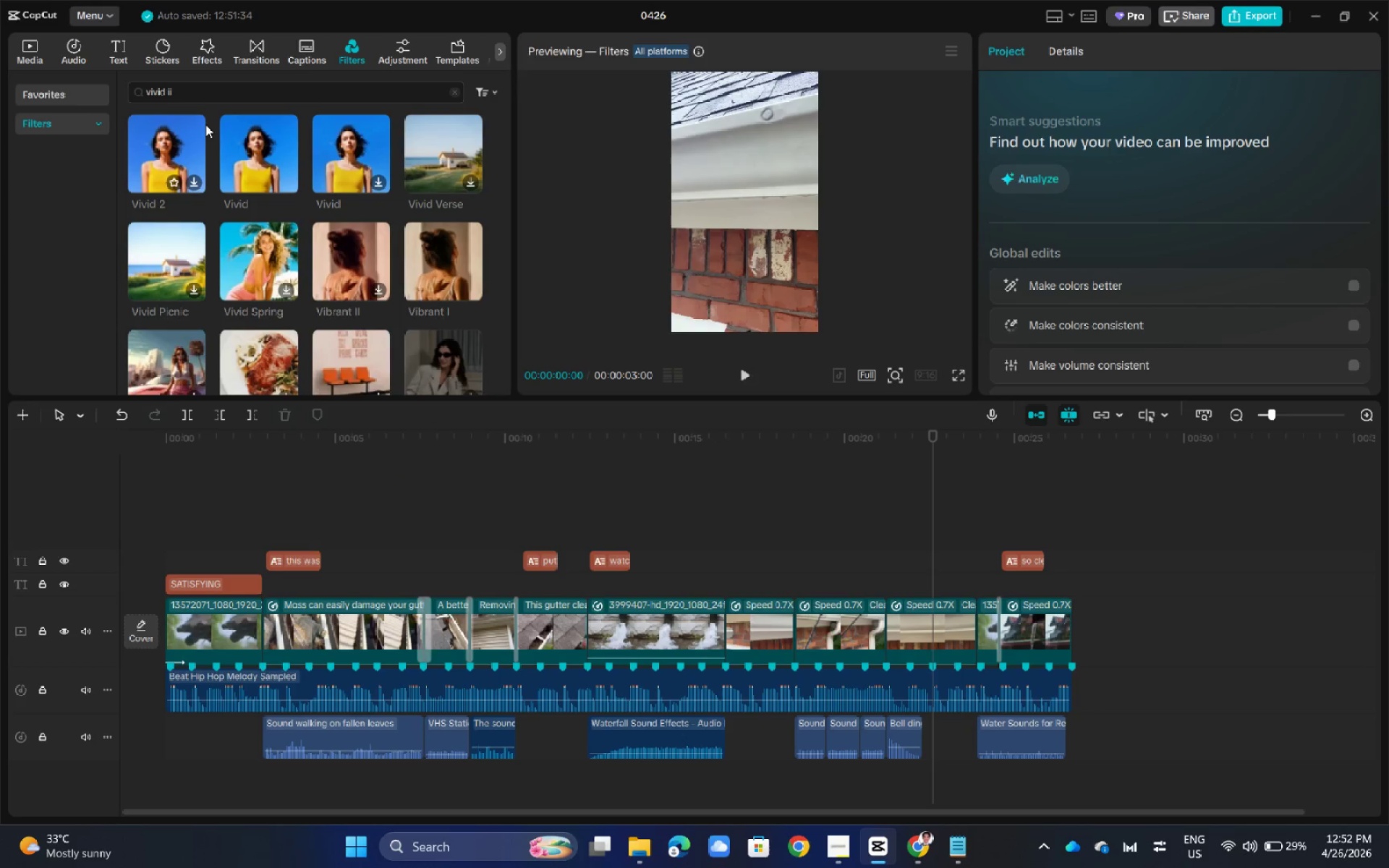 
left_click([242, 138])
 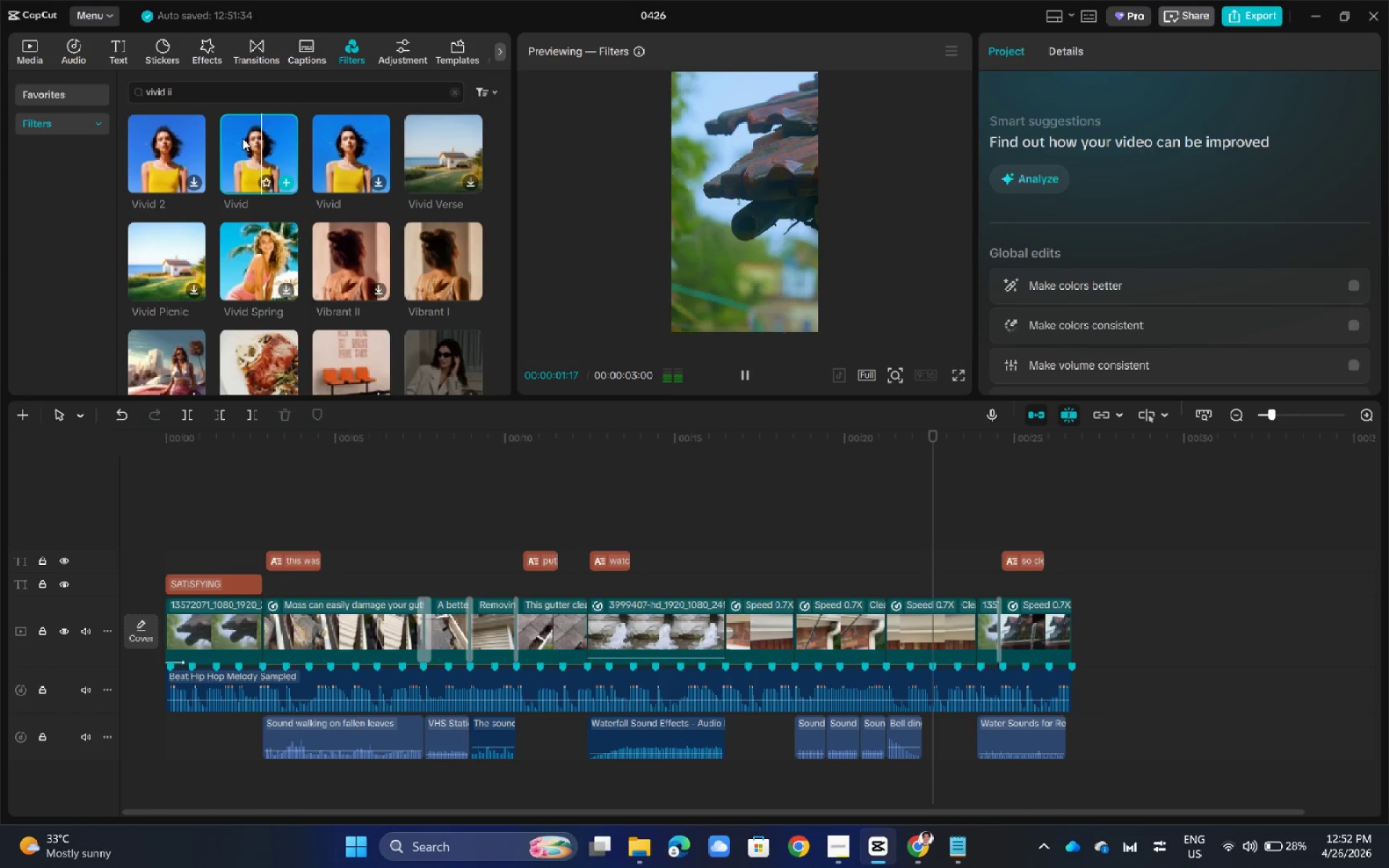 
left_click_drag(start_coordinate=[485, 516], to_coordinate=[399, 515])
 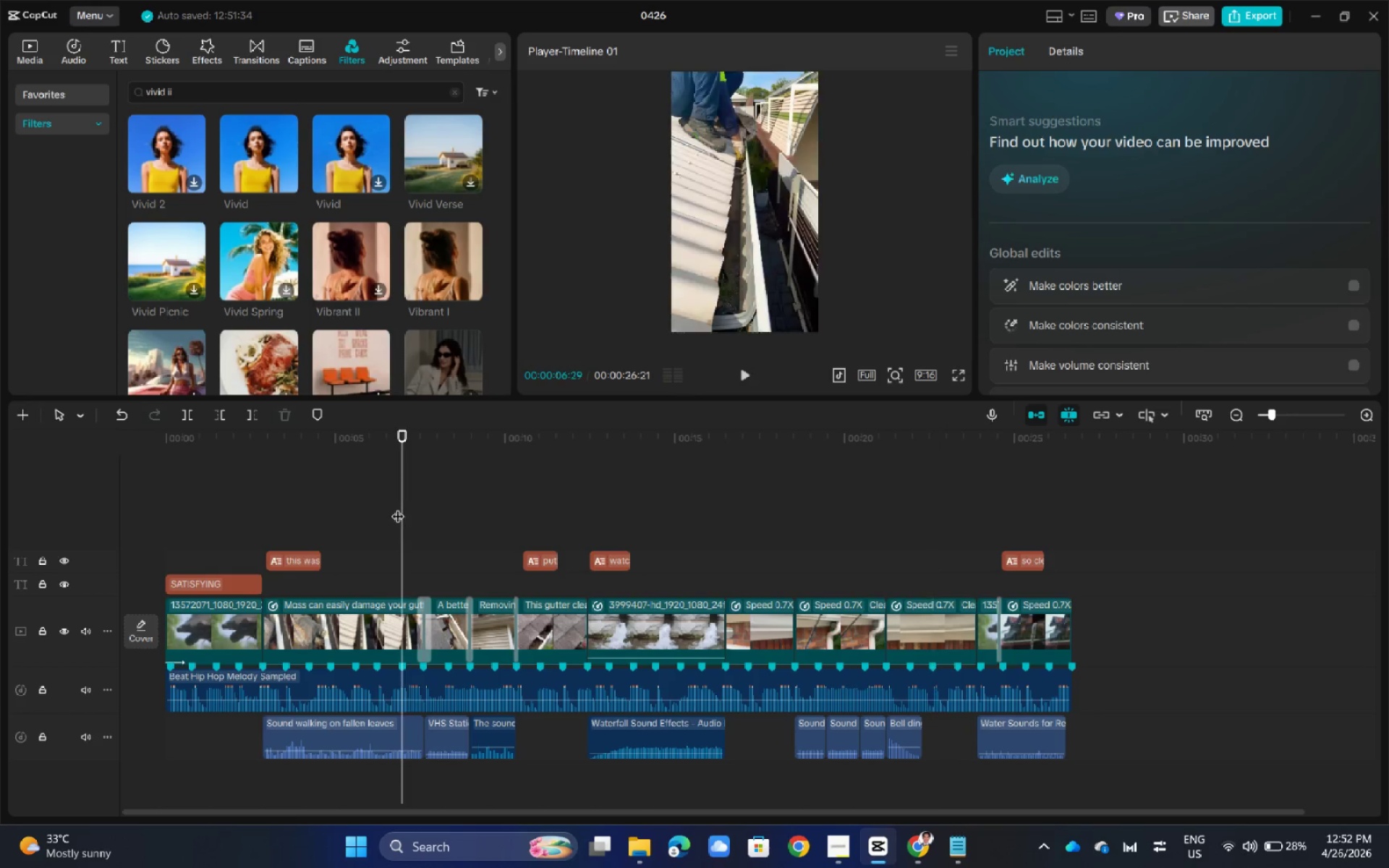 
left_click([399, 507])
 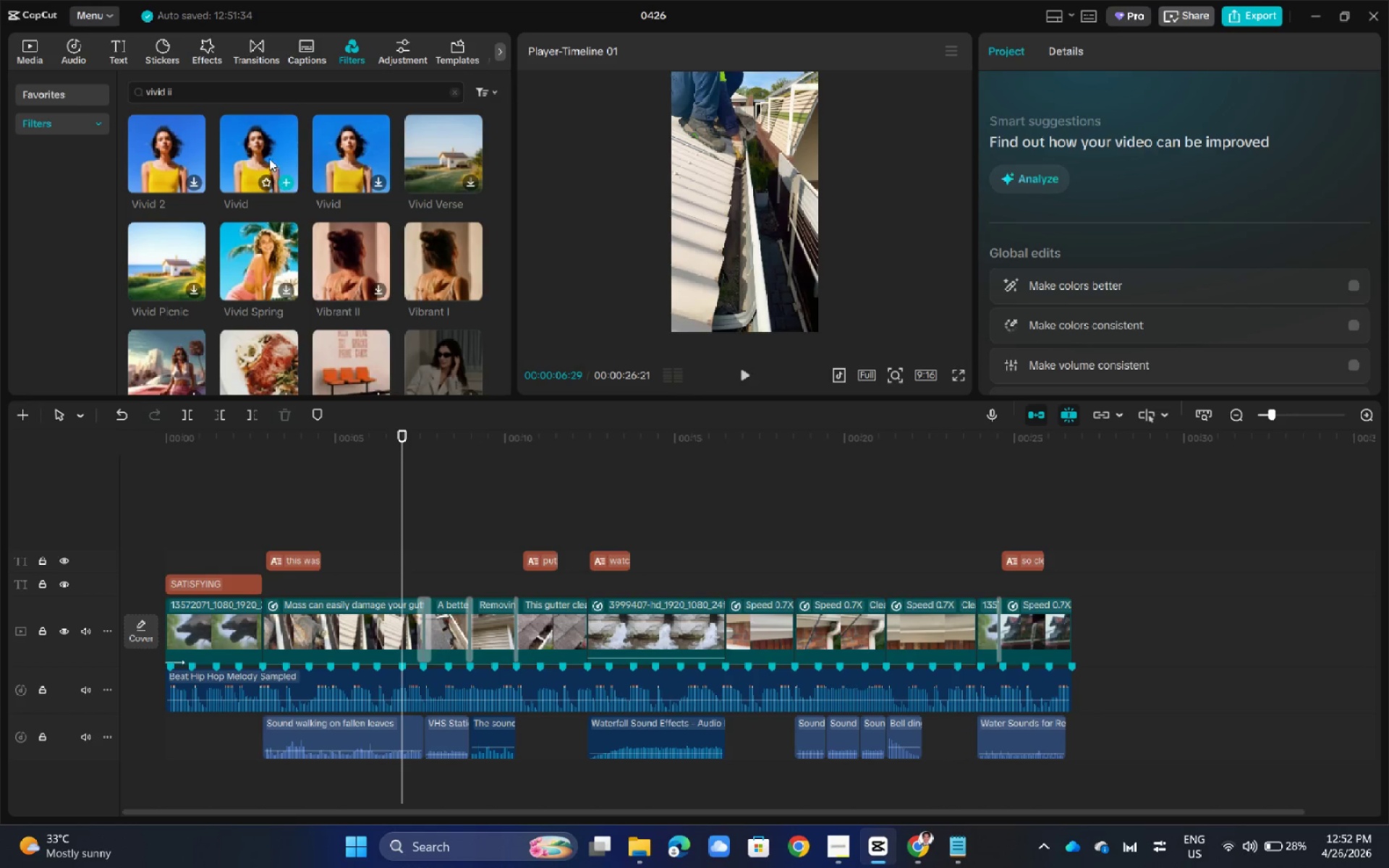 
left_click_drag(start_coordinate=[256, 145], to_coordinate=[451, 583])
 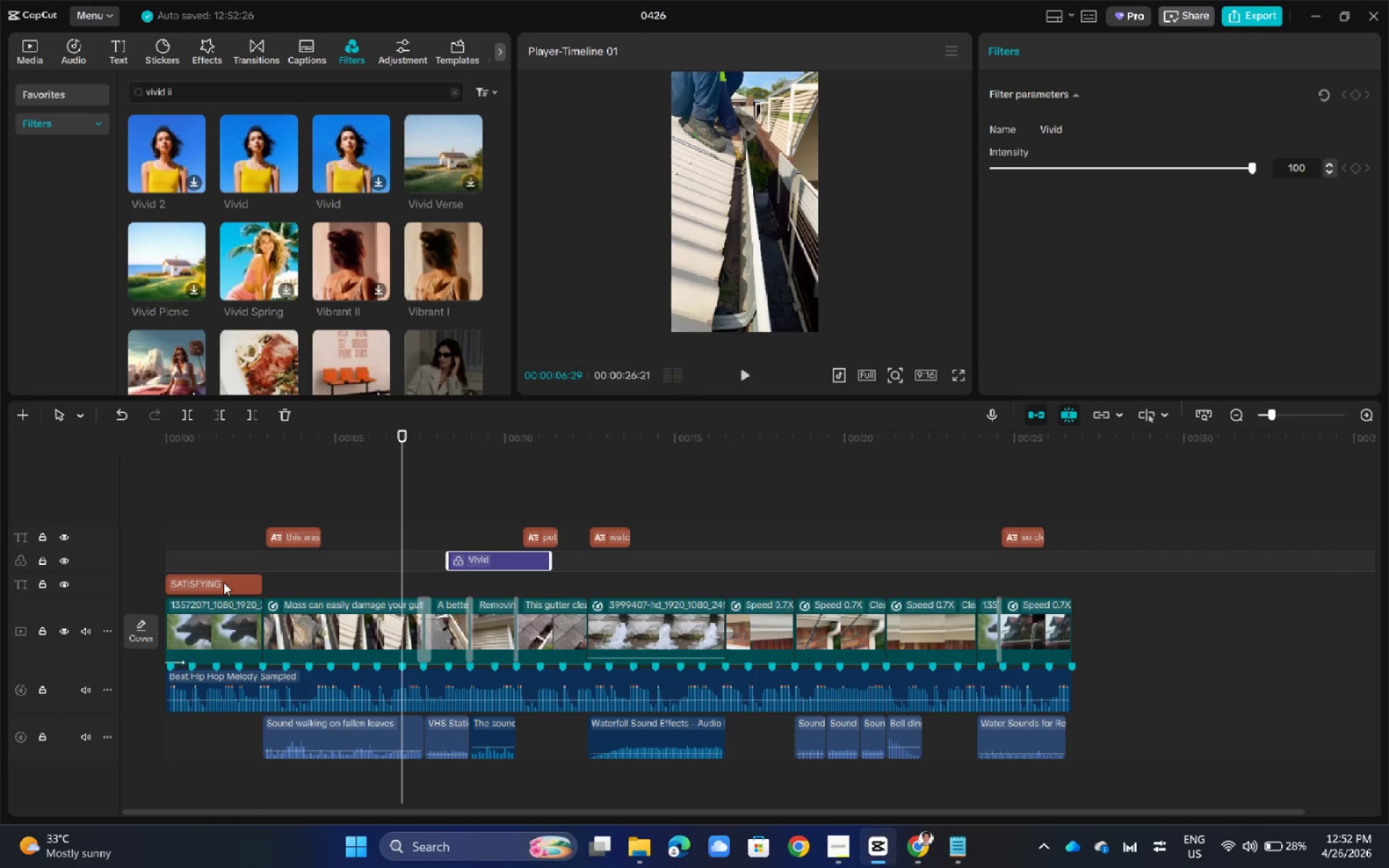 
left_click_drag(start_coordinate=[226, 583], to_coordinate=[226, 562])
 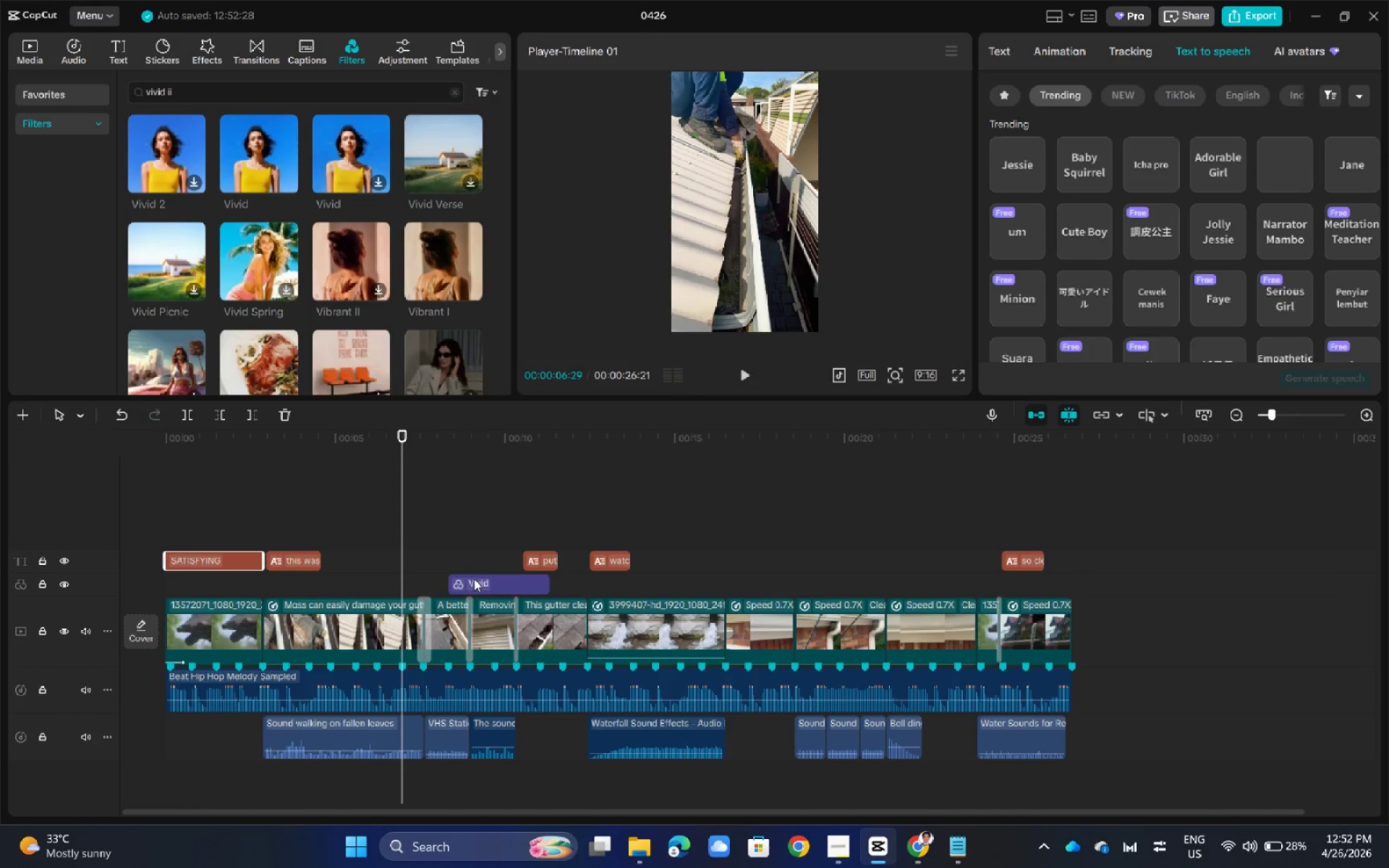 
left_click_drag(start_coordinate=[475, 579], to_coordinate=[201, 582])
 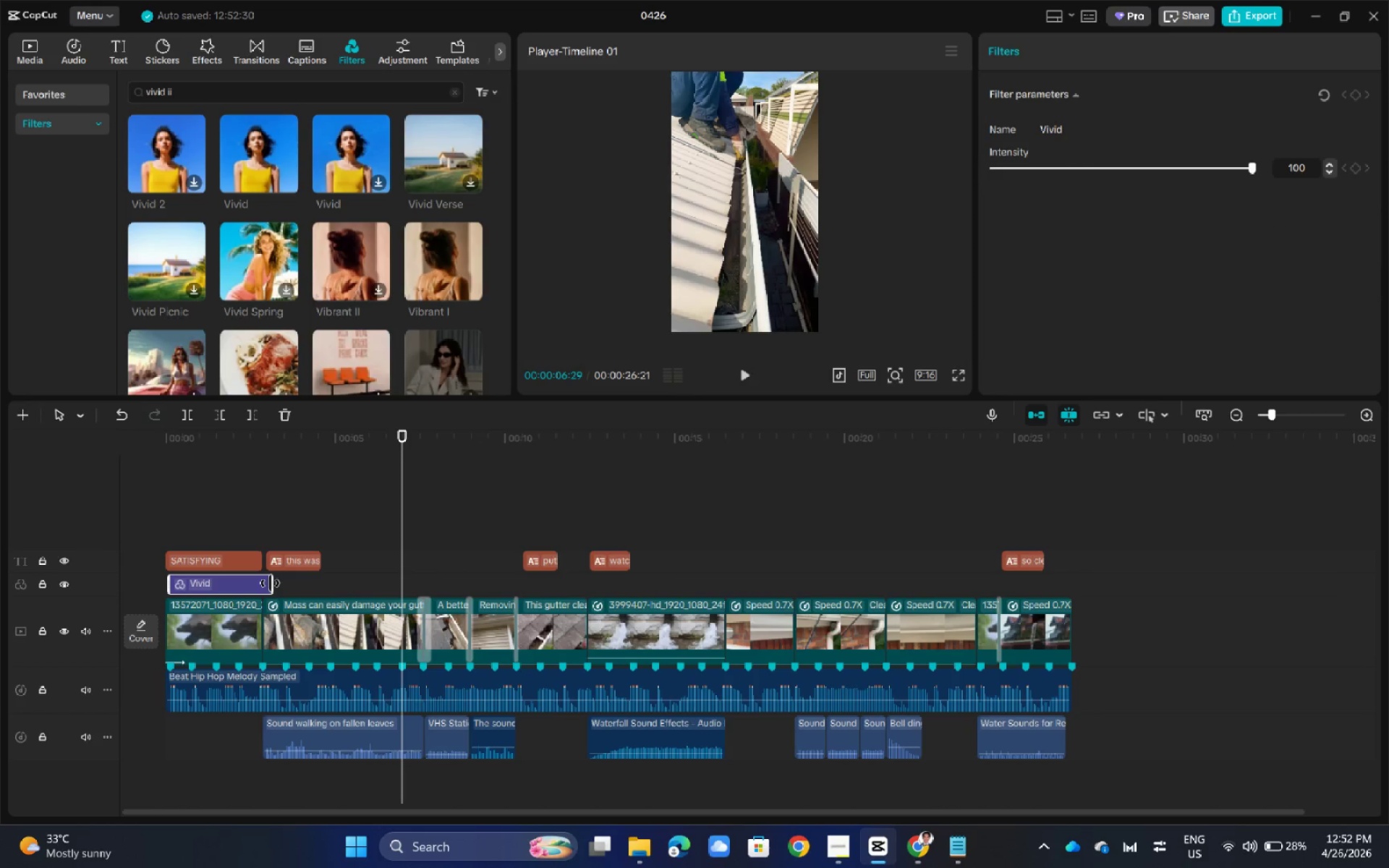 
left_click_drag(start_coordinate=[272, 583], to_coordinate=[1062, 598])
 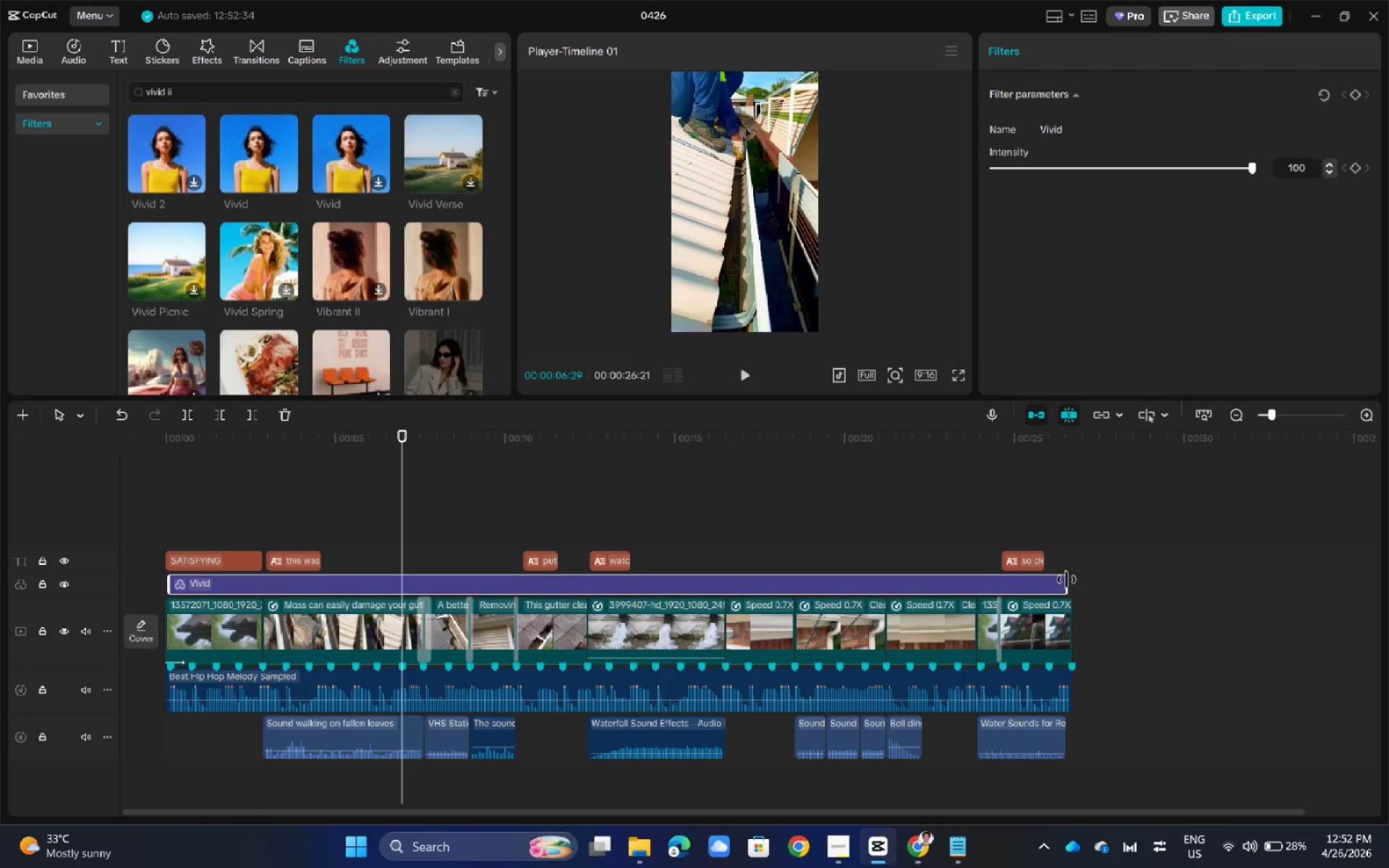 
hold_key(key=ControlLeft, duration=0.45)
scroll: coordinate [1100, 613], scroll_direction: up, amount: 4.0
 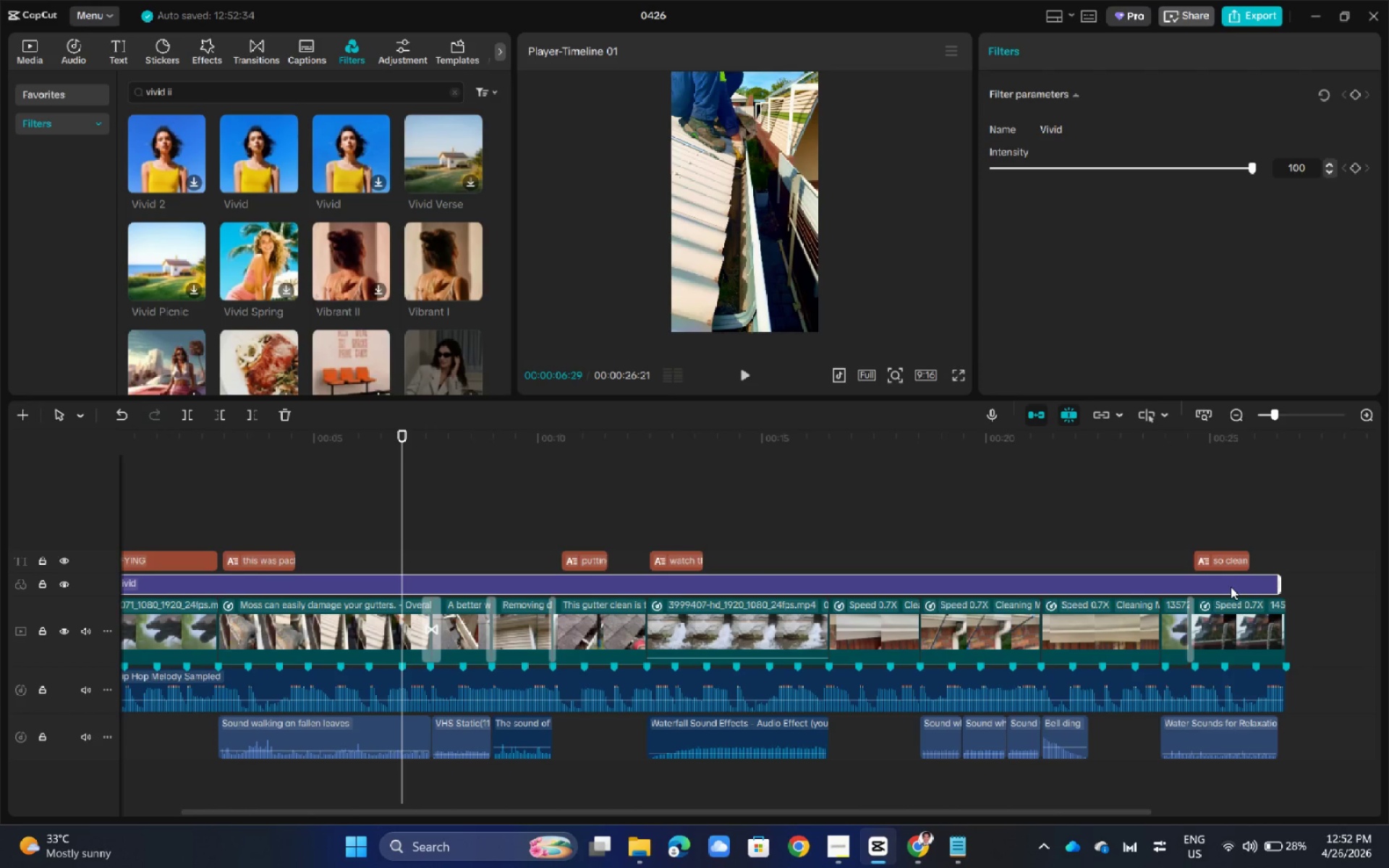 
left_click([1231, 587])
 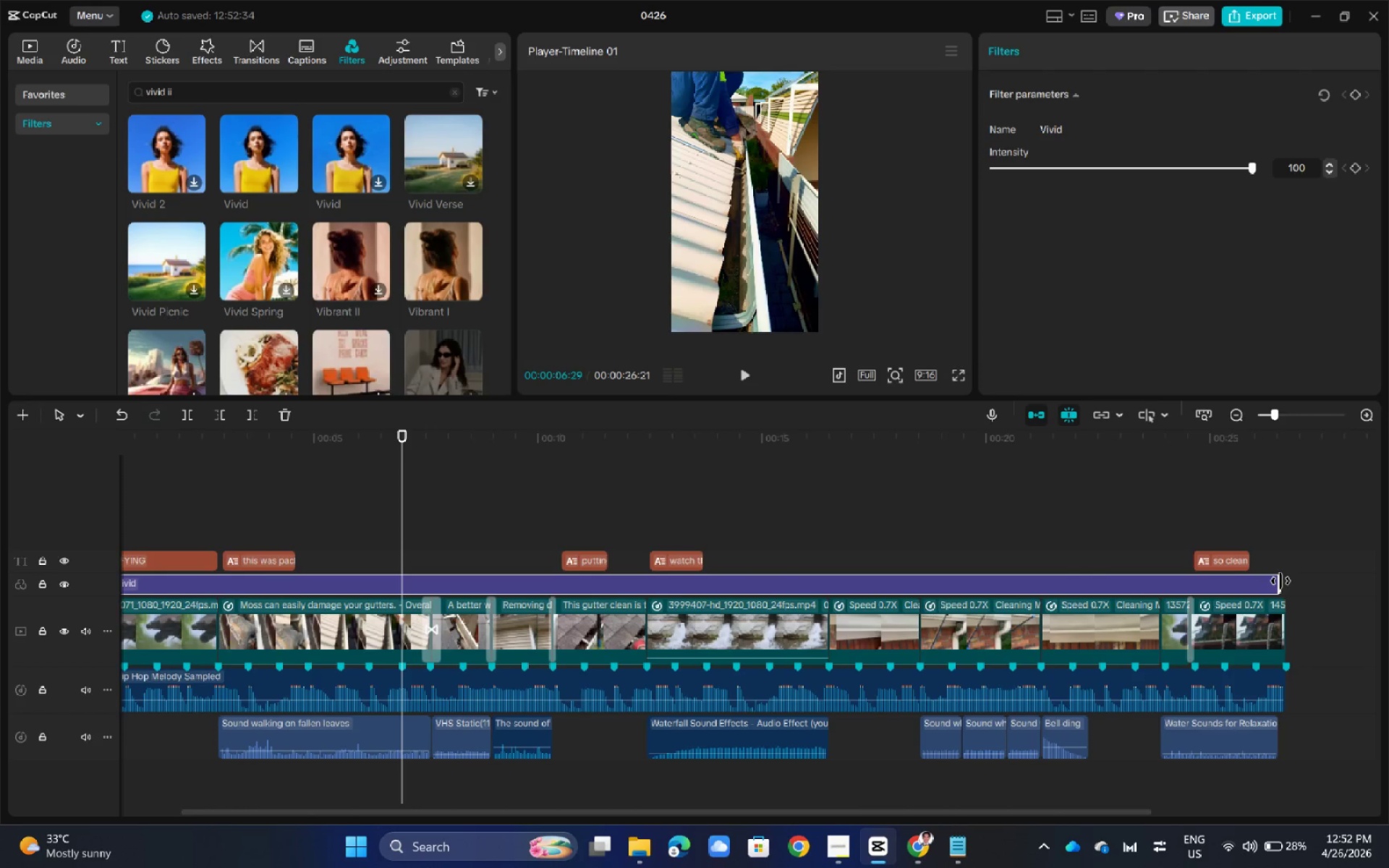 
left_click_drag(start_coordinate=[1279, 582], to_coordinate=[1285, 584])
 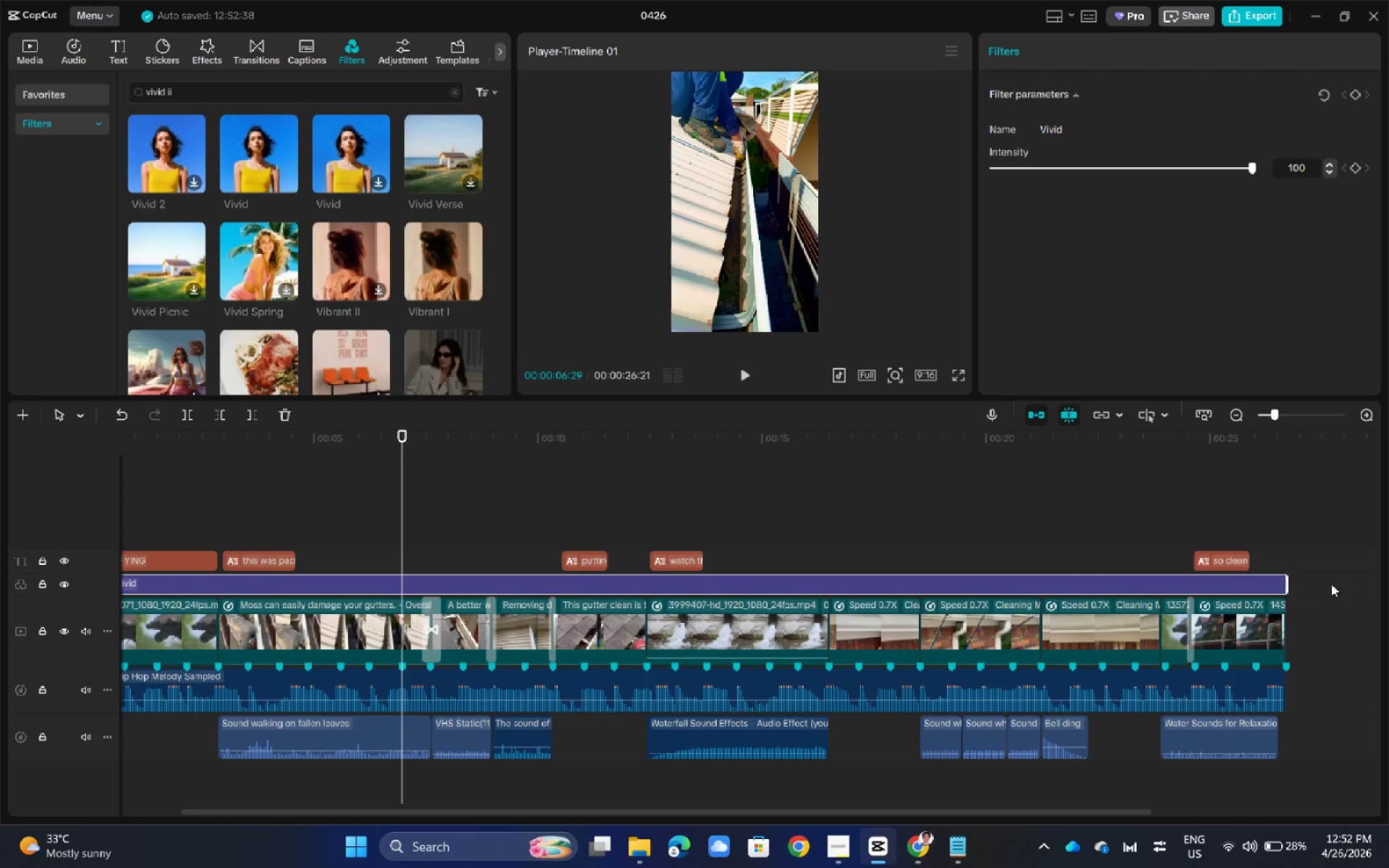 
key(Alt+AltLeft)
 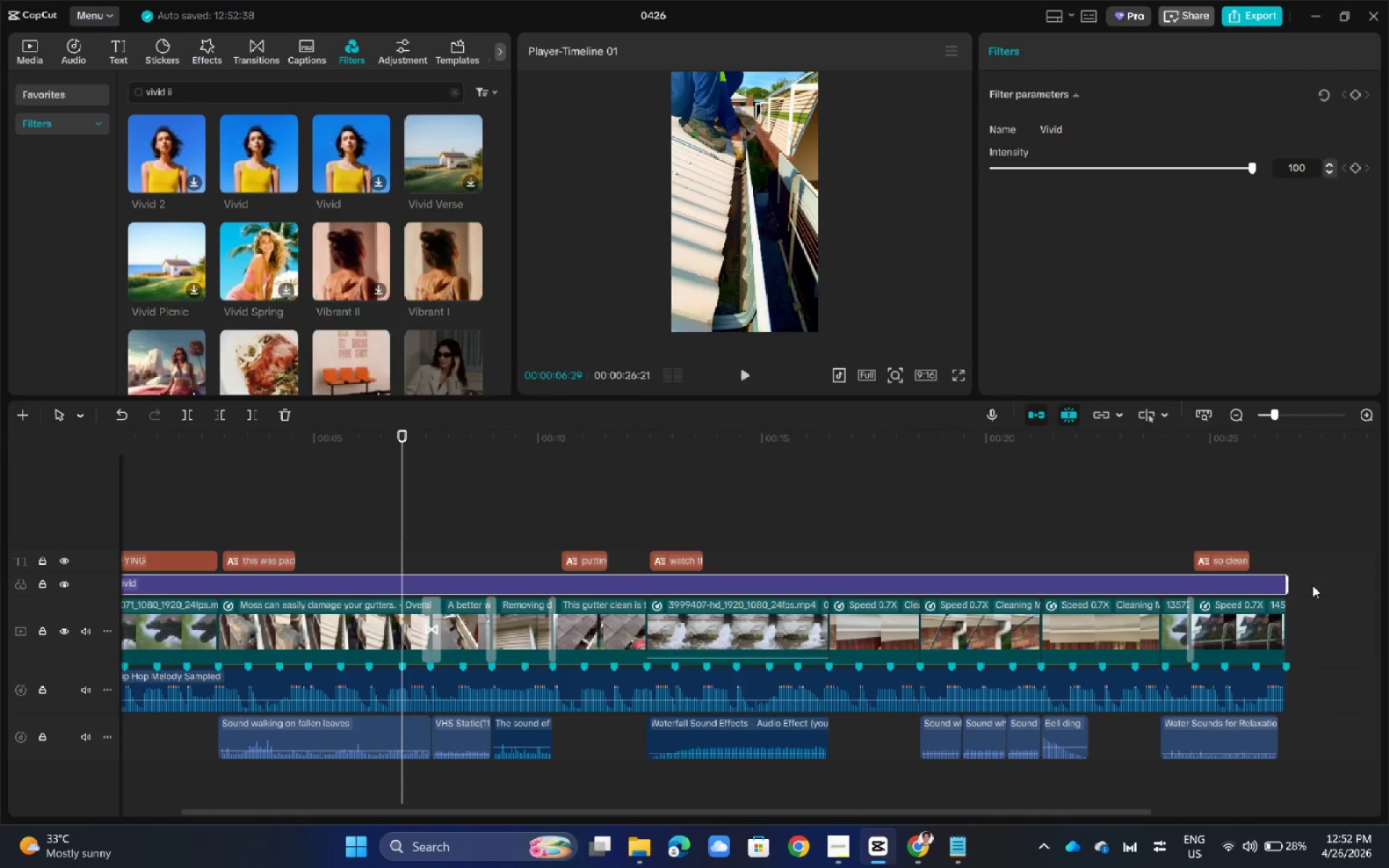 
key(Alt+Tab)